 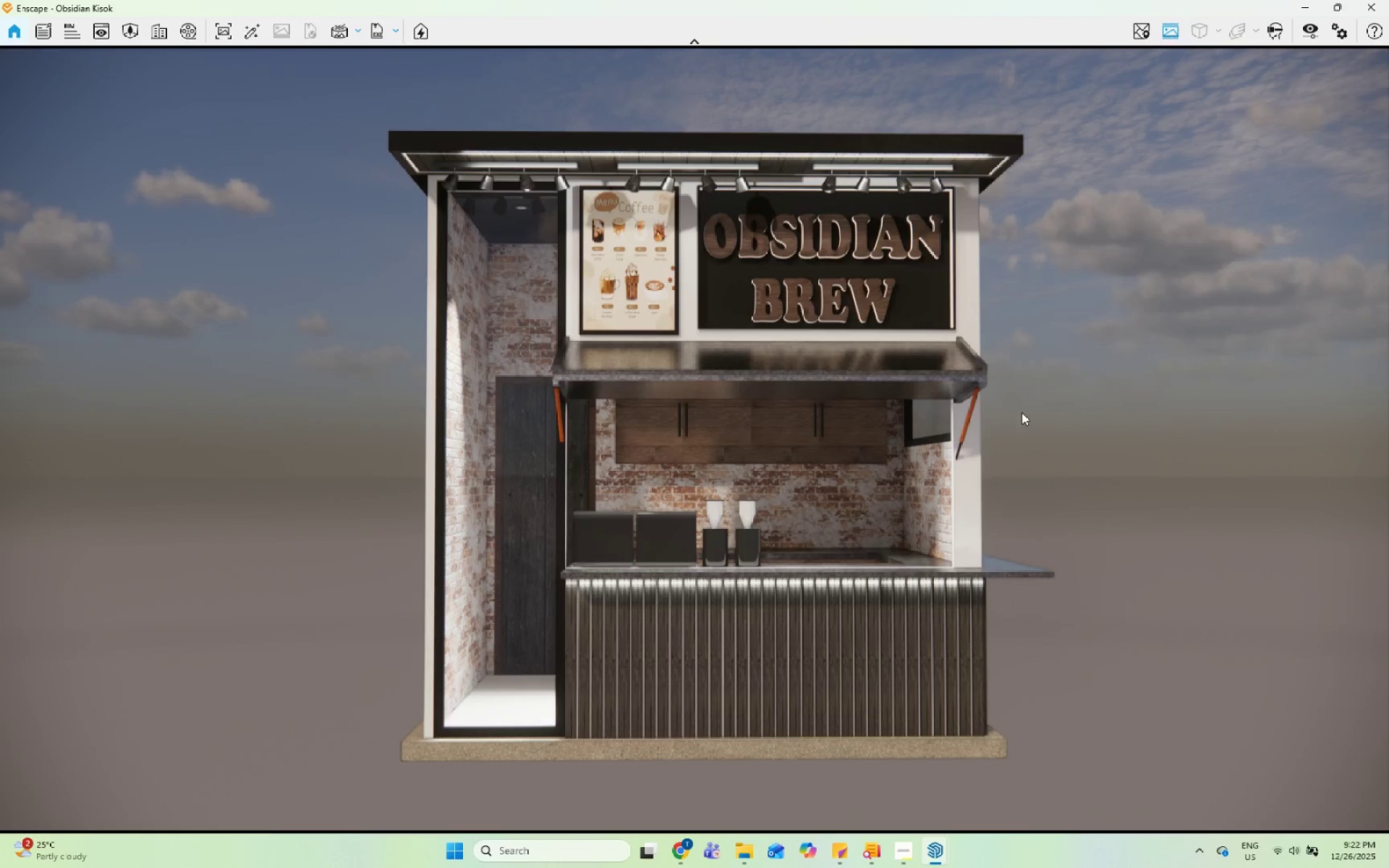 
left_click_drag(start_coordinate=[1047, 368], to_coordinate=[864, 510])
 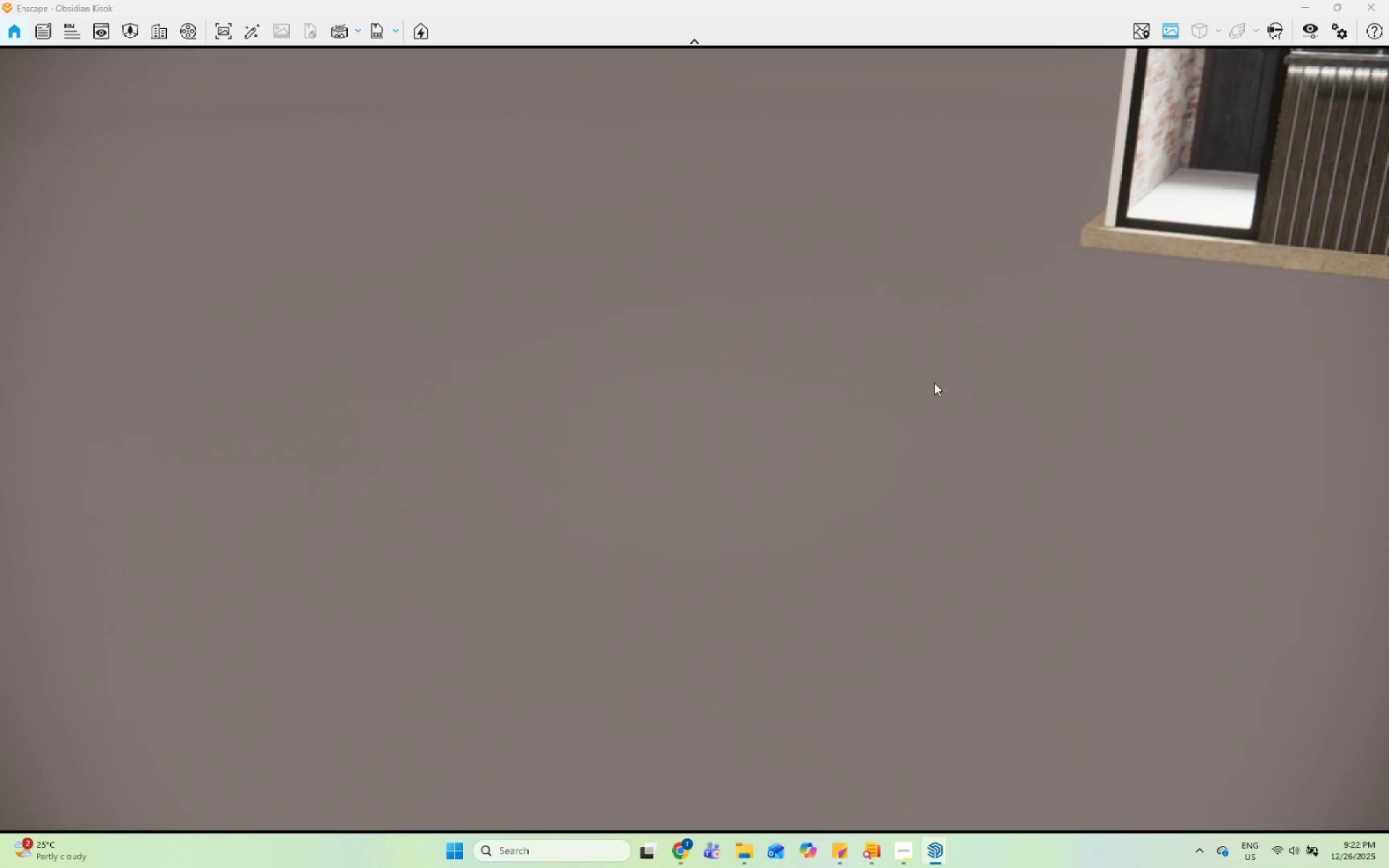 
scroll: coordinate [408, 624], scroll_direction: down, amount: 24.0
 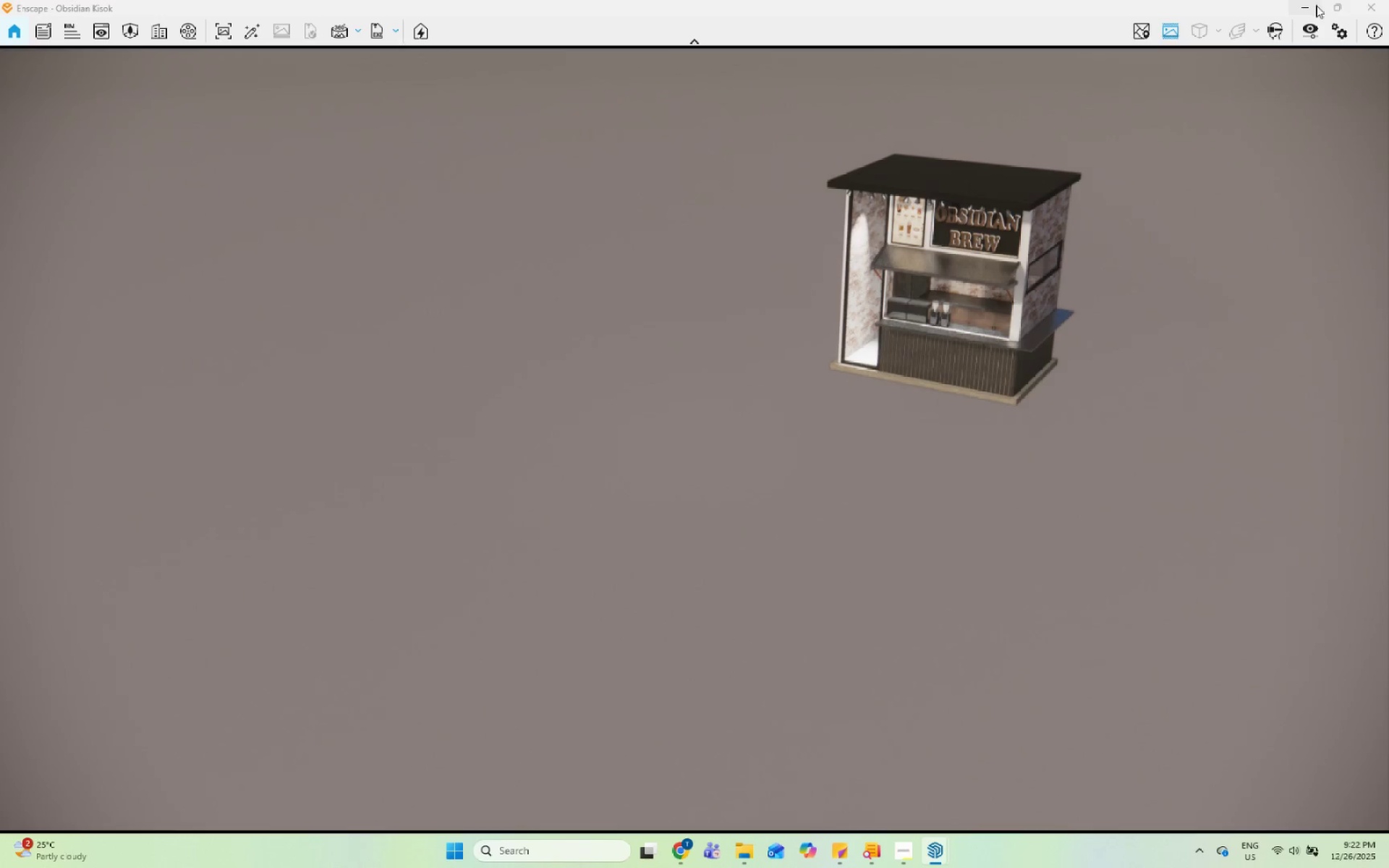 
left_click([1327, 5])
 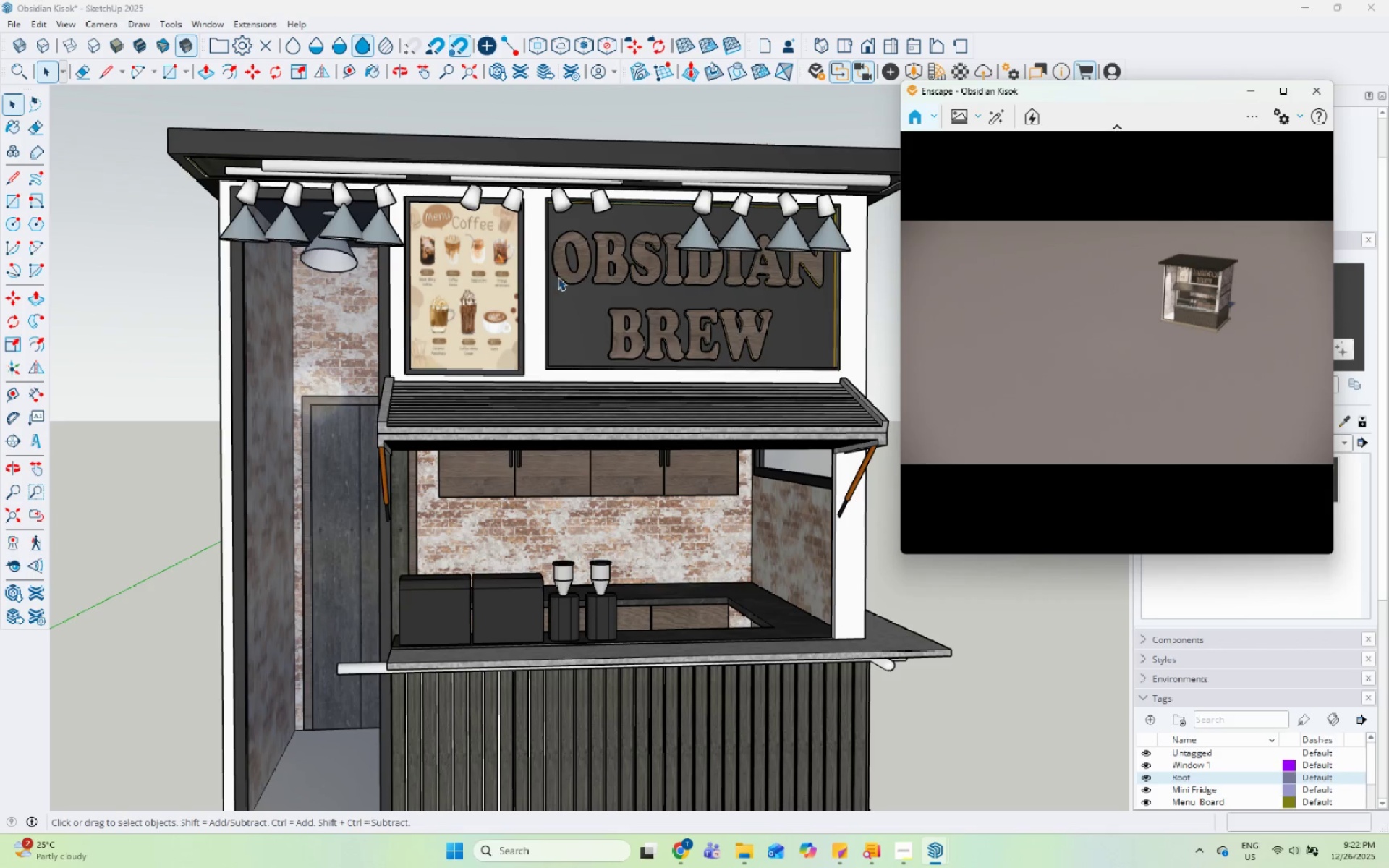 
scroll: coordinate [502, 517], scroll_direction: down, amount: 8.0
 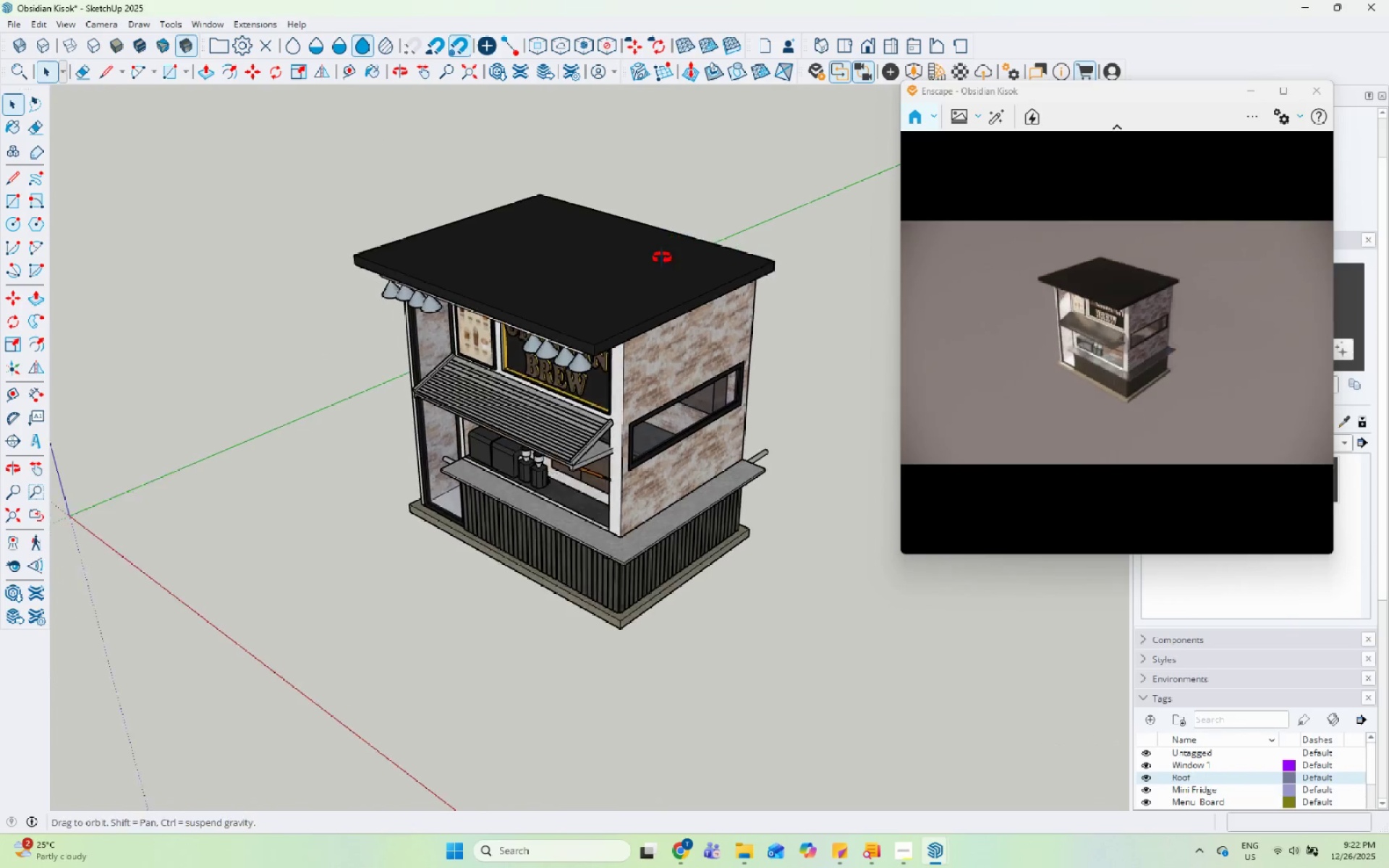 
scroll: coordinate [661, 318], scroll_direction: up, amount: 6.0
 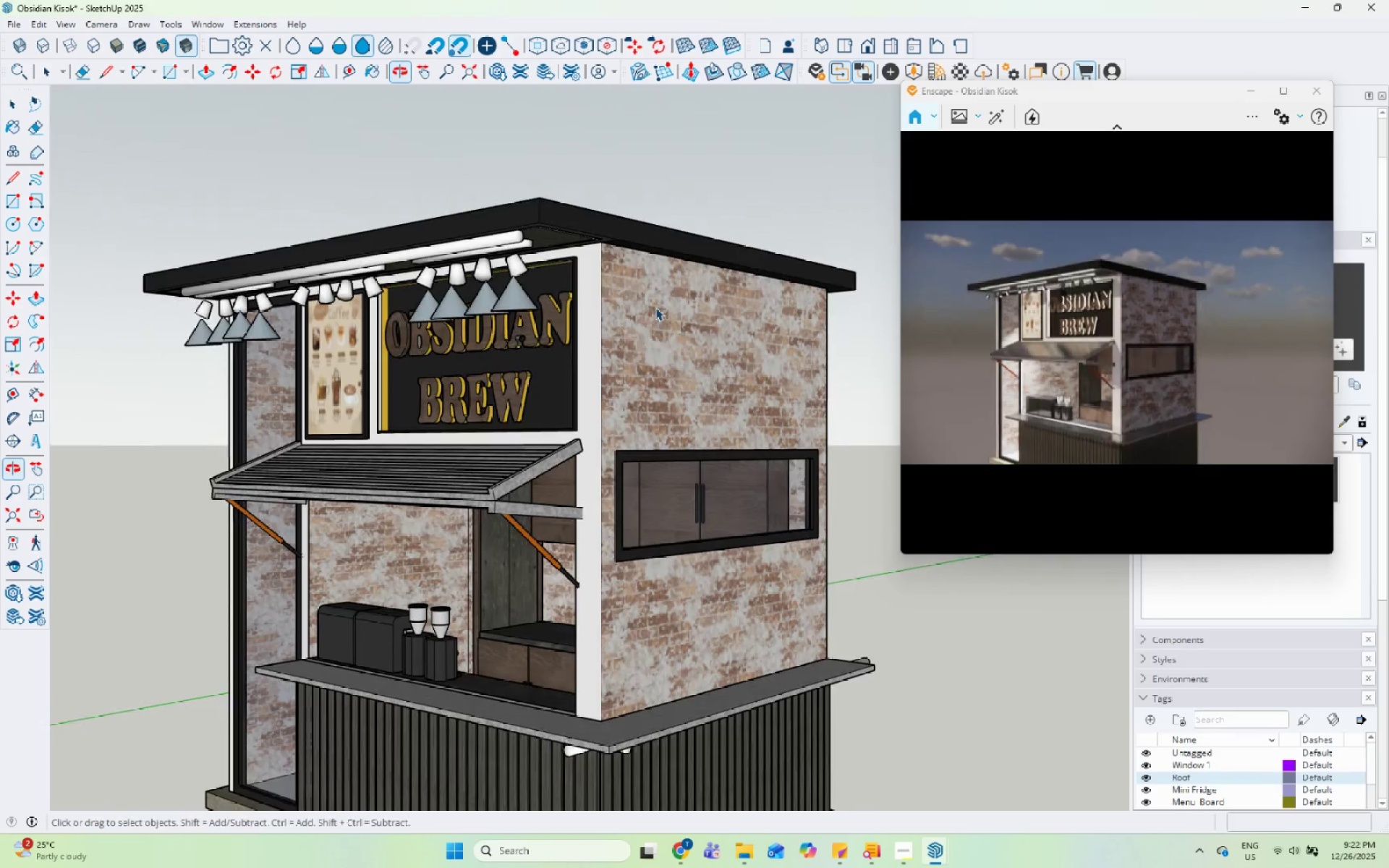 
scroll: coordinate [635, 262], scroll_direction: down, amount: 3.0
 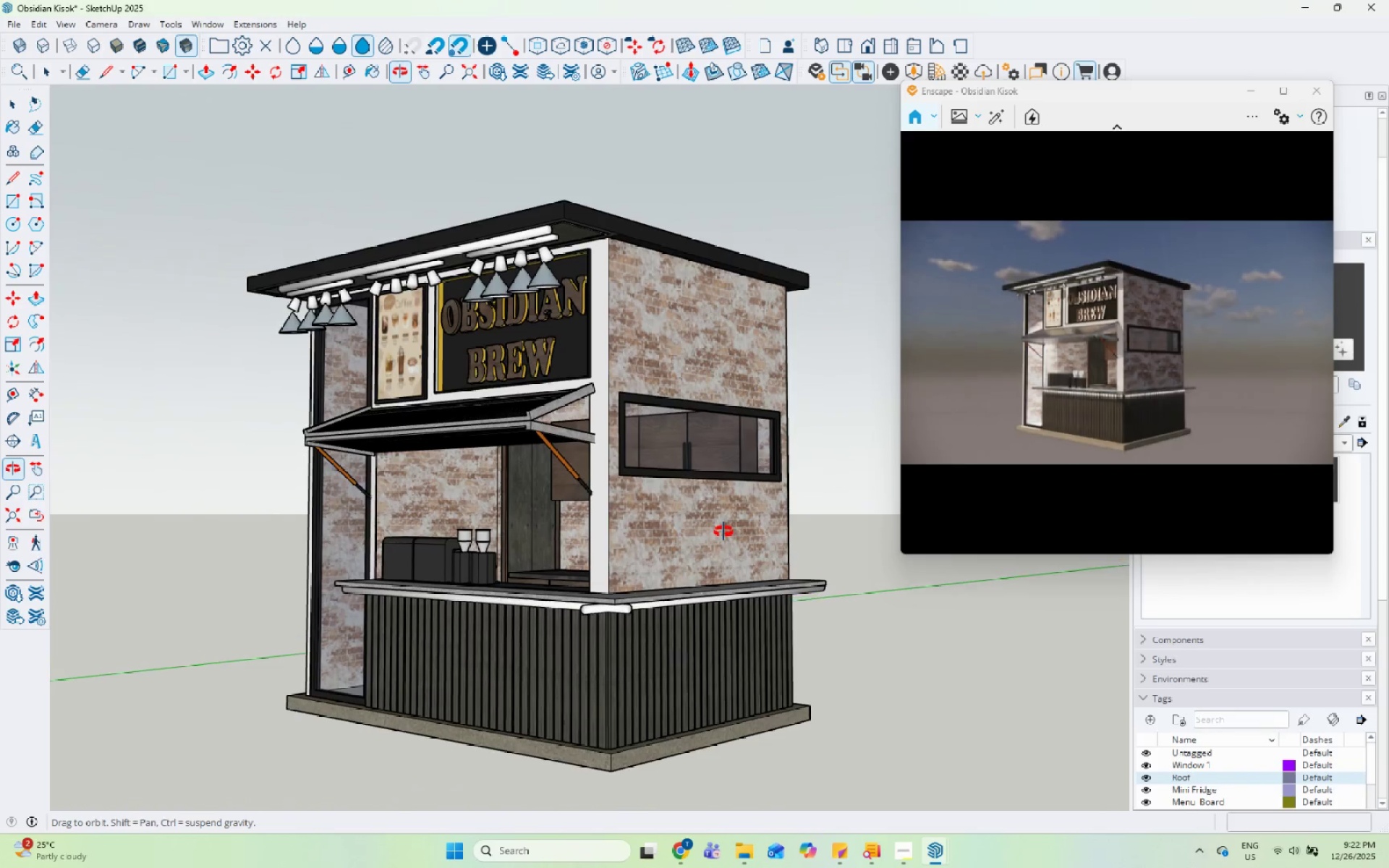 
scroll: coordinate [749, 513], scroll_direction: up, amount: 1.0
 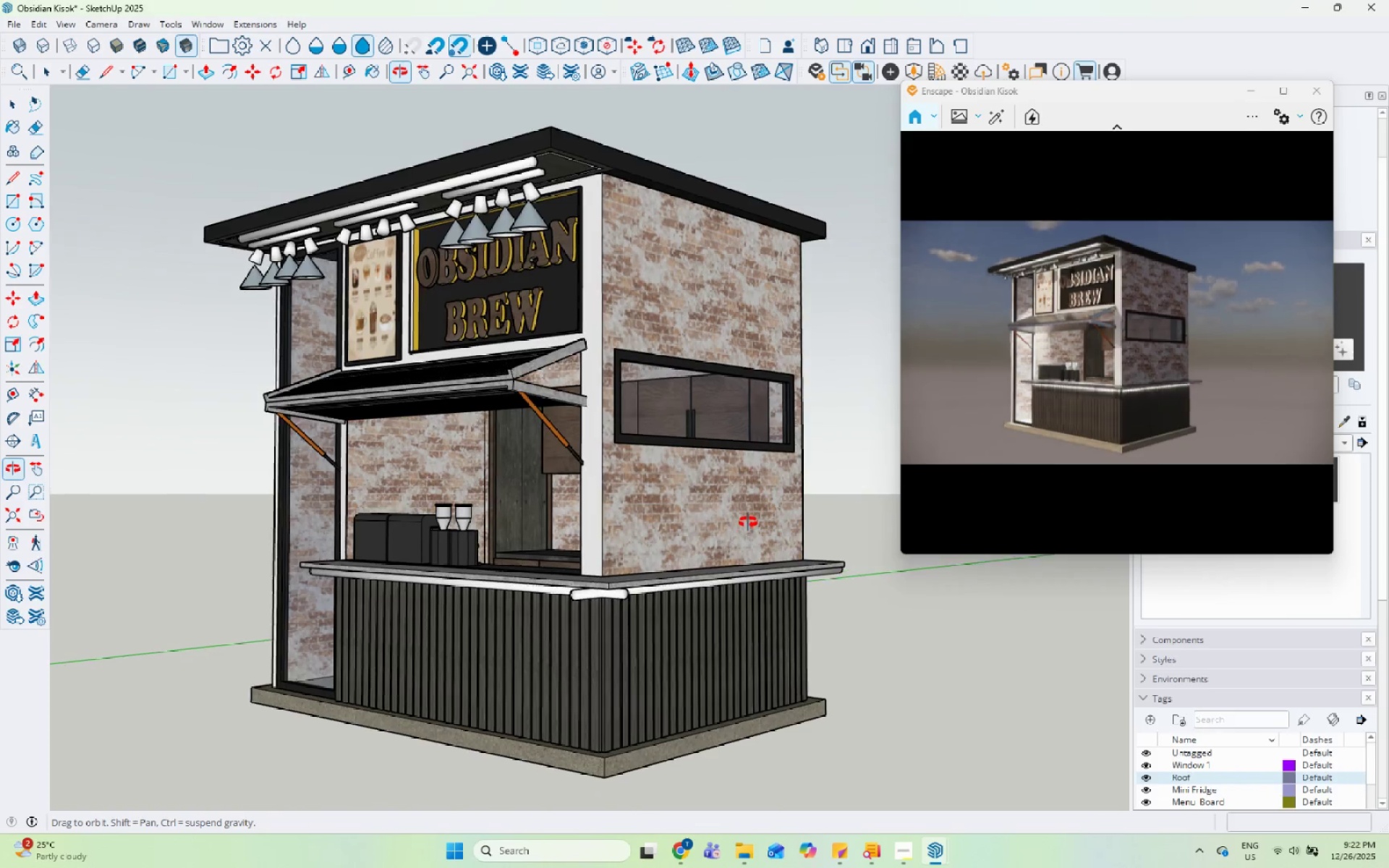 
scroll: coordinate [702, 582], scroll_direction: none, amount: 0.0
 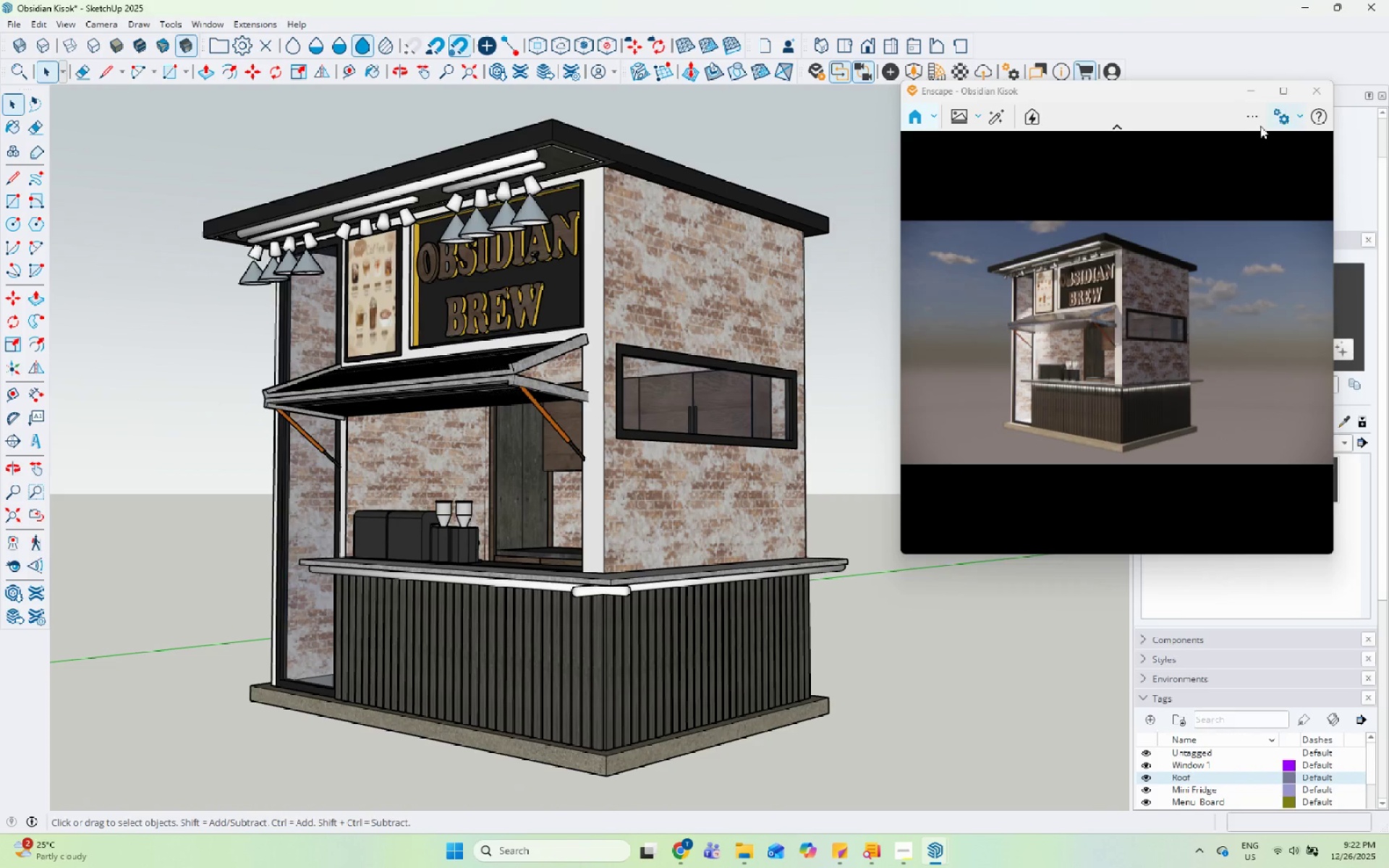 
left_click([967, 116])
 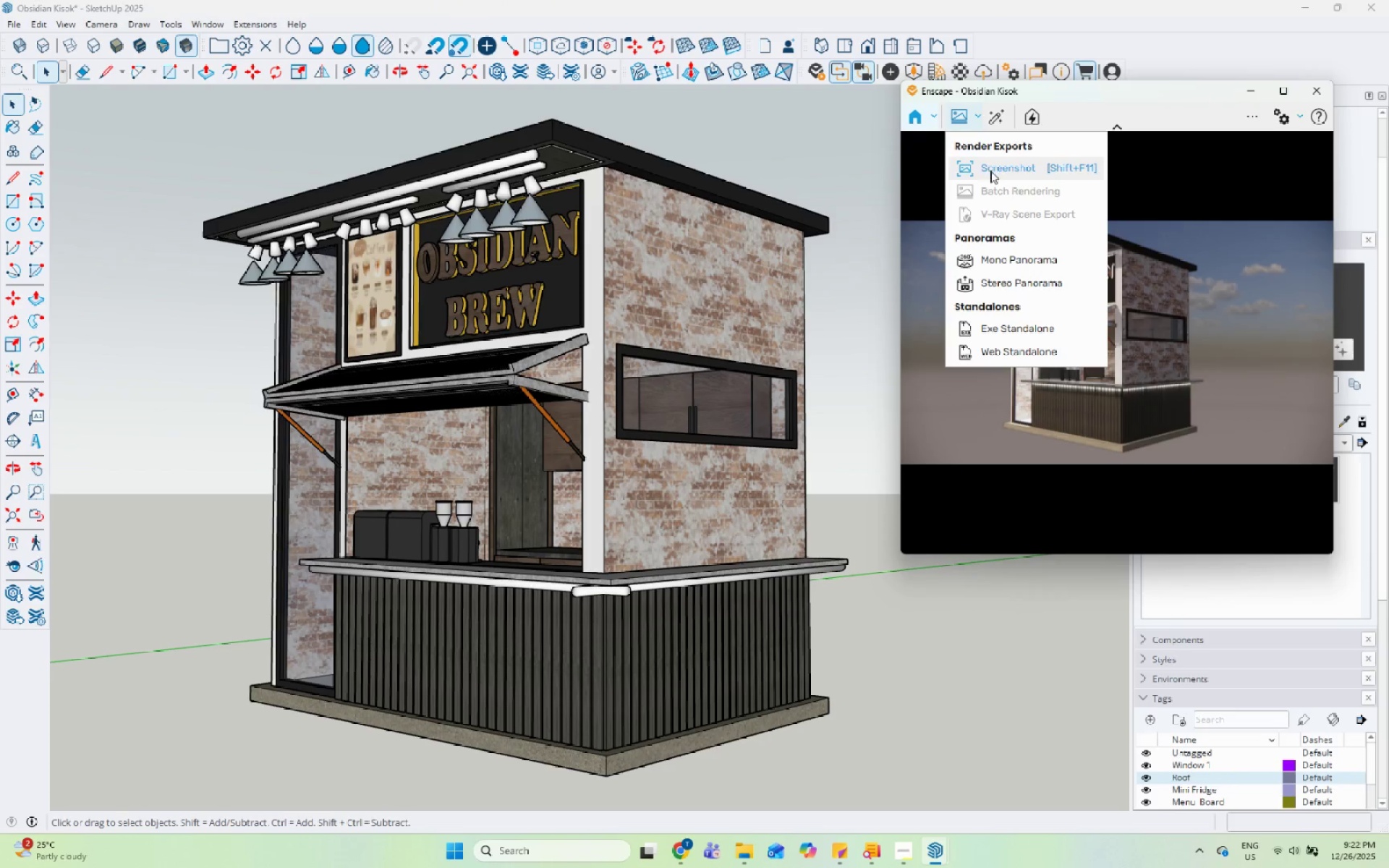 
left_click([990, 171])
 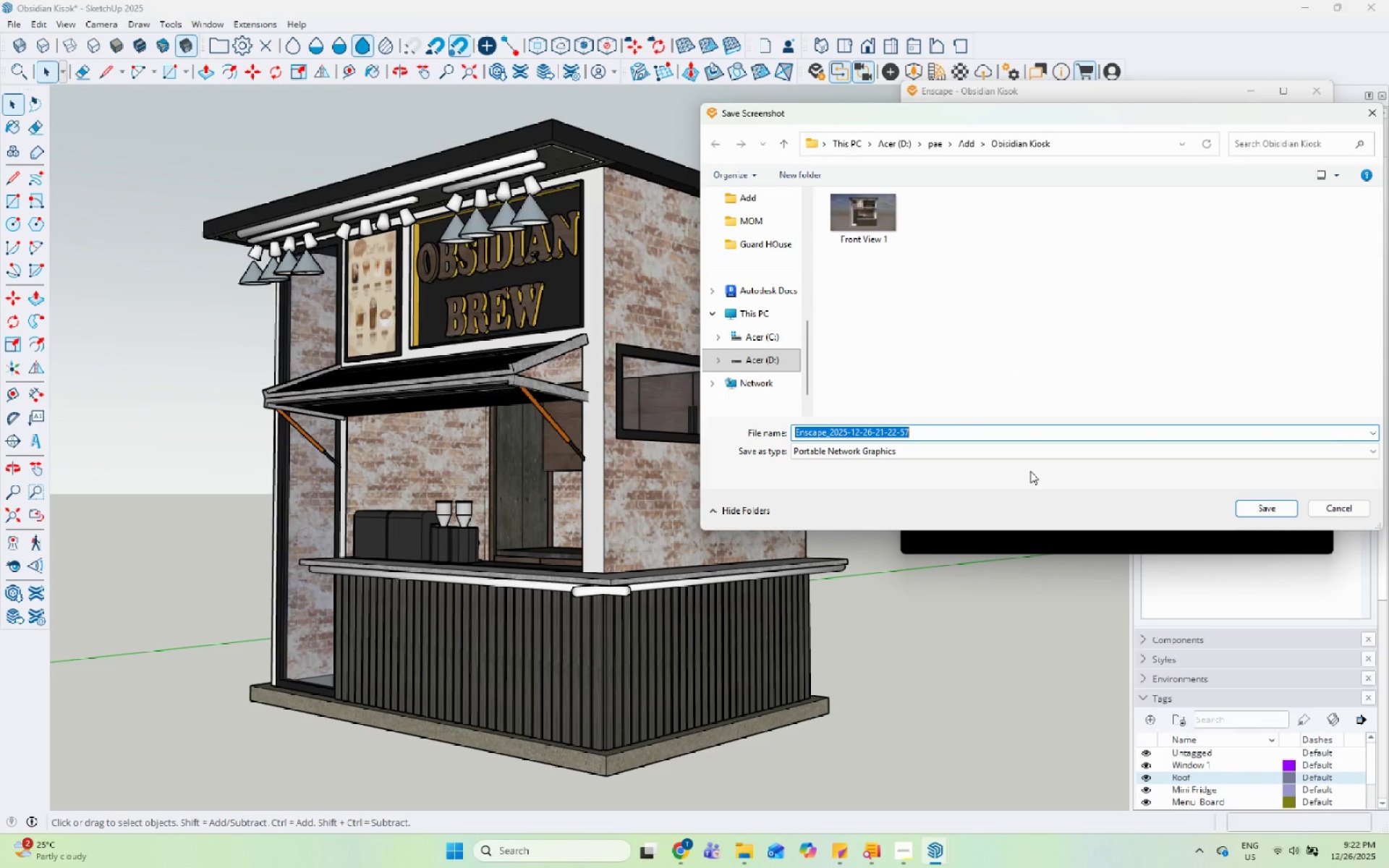 
type(Three Fourth View)
 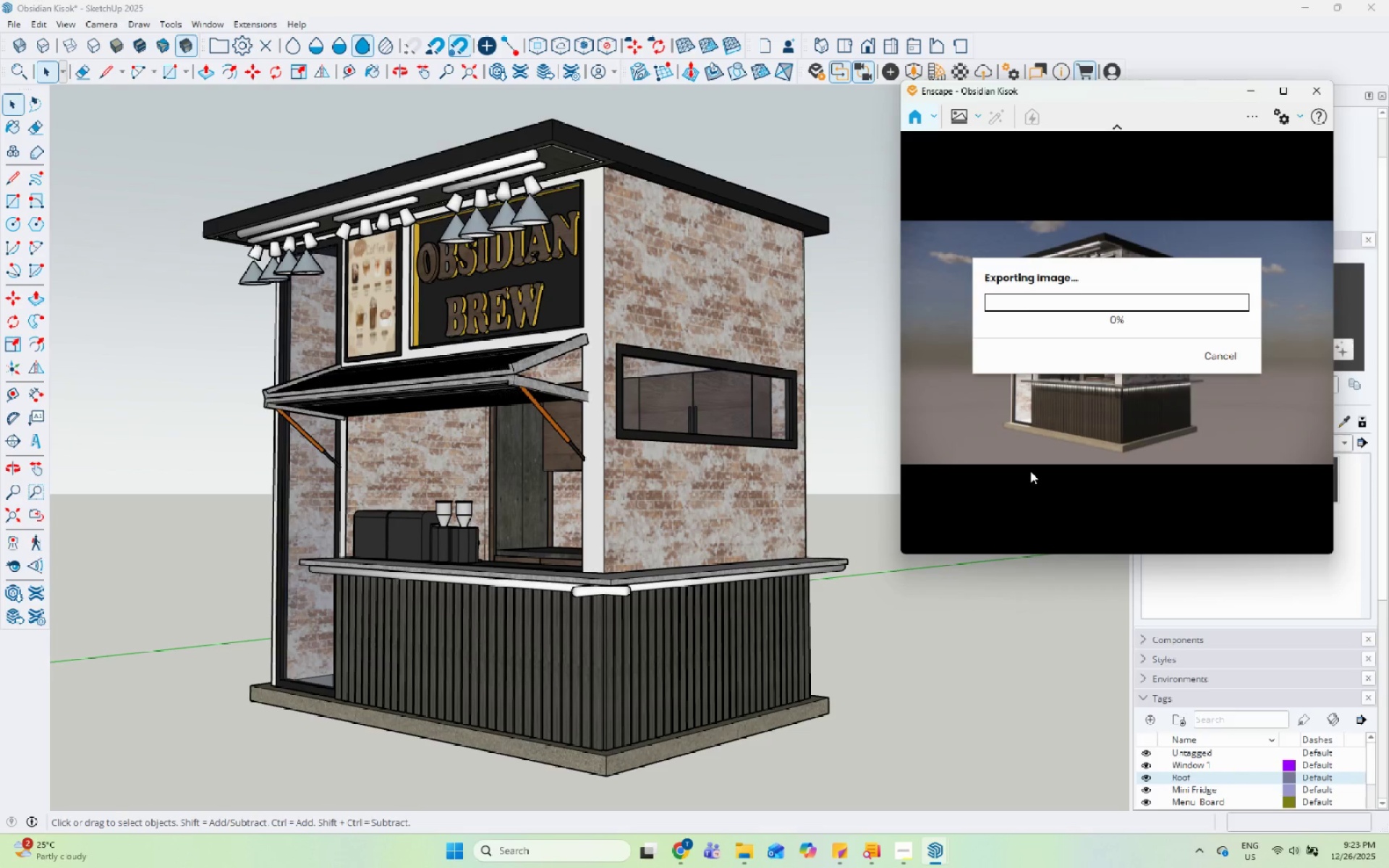 
 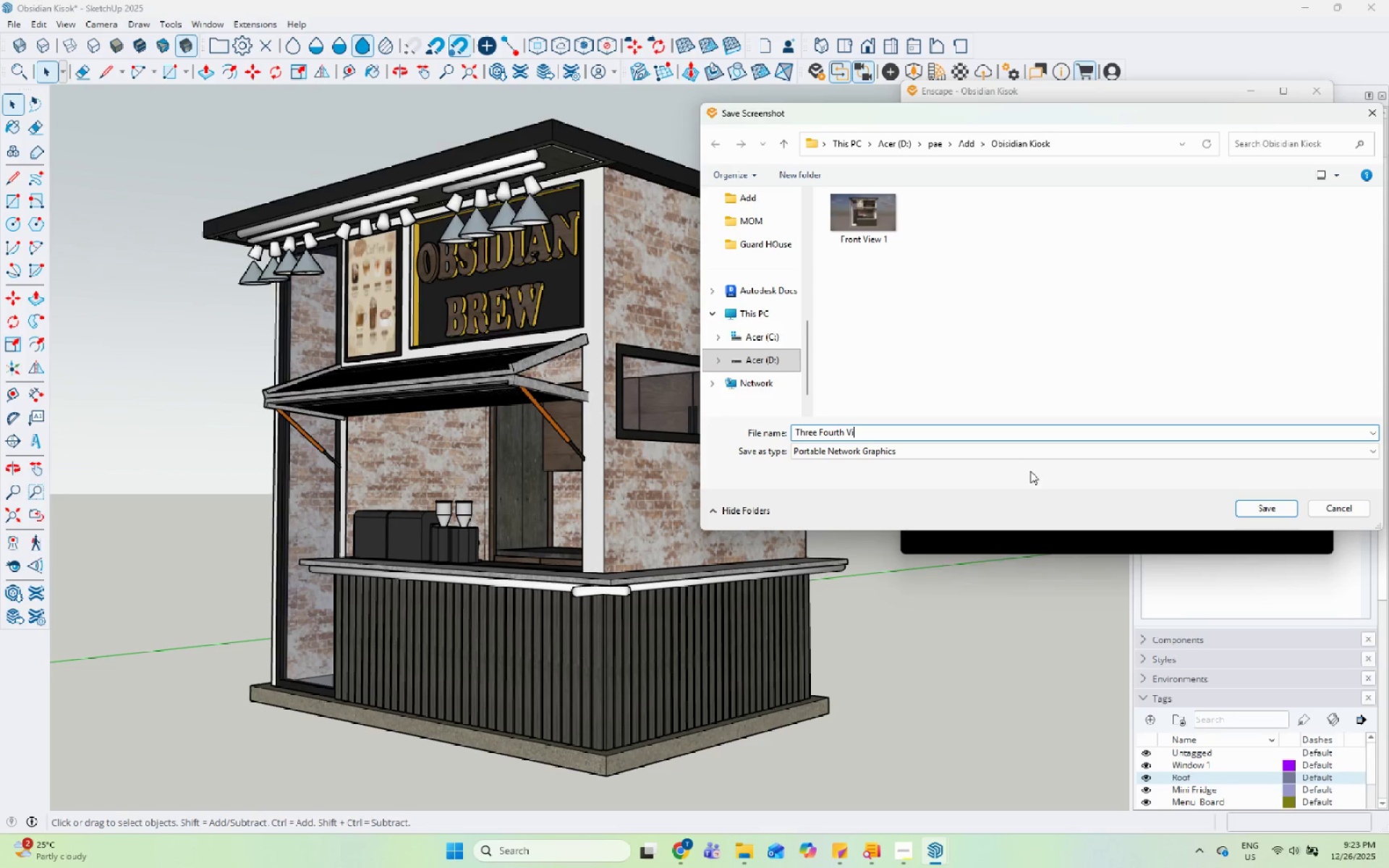 
key(Enter)
 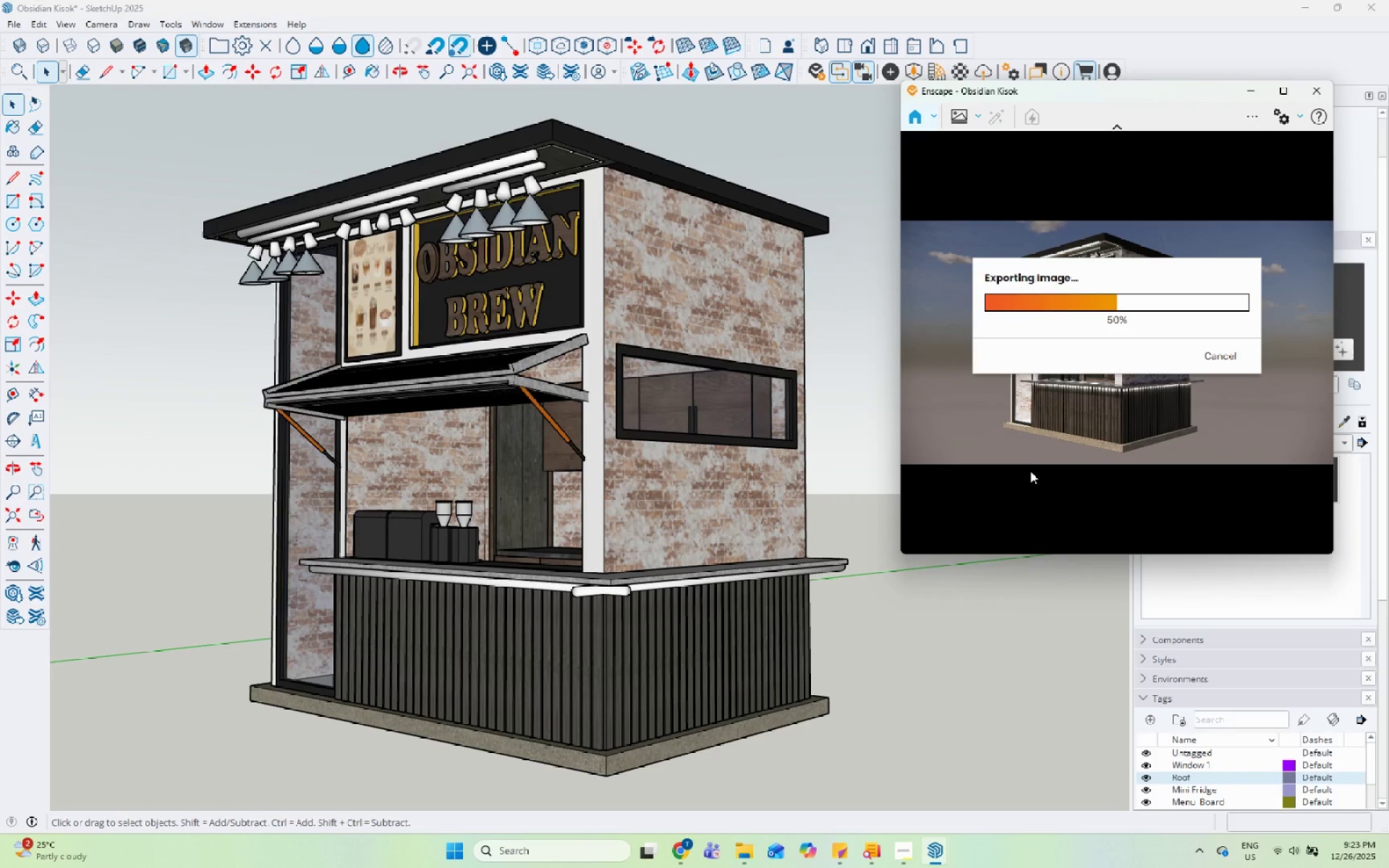 
wait(9.03)
 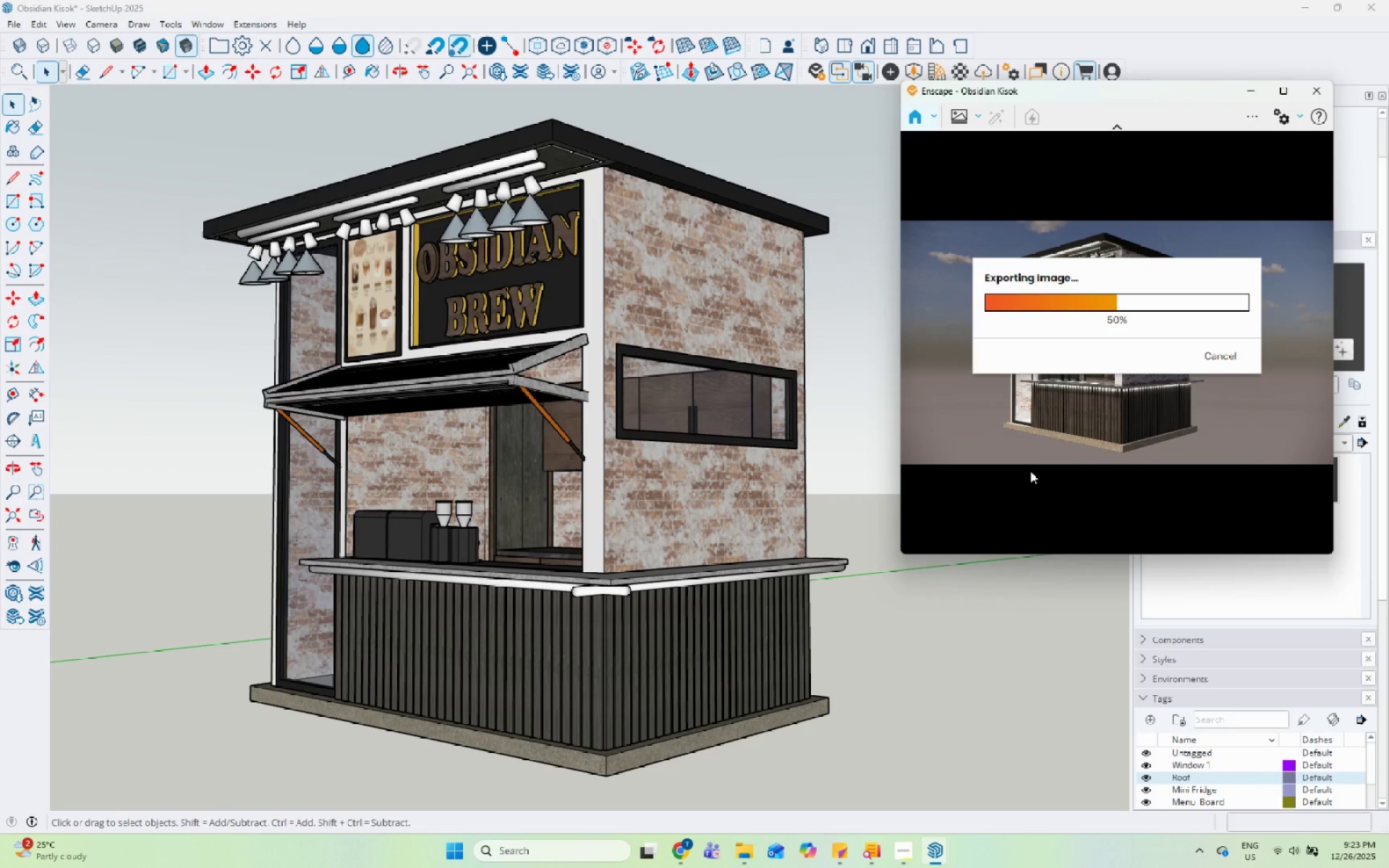 
left_click([896, 846])